 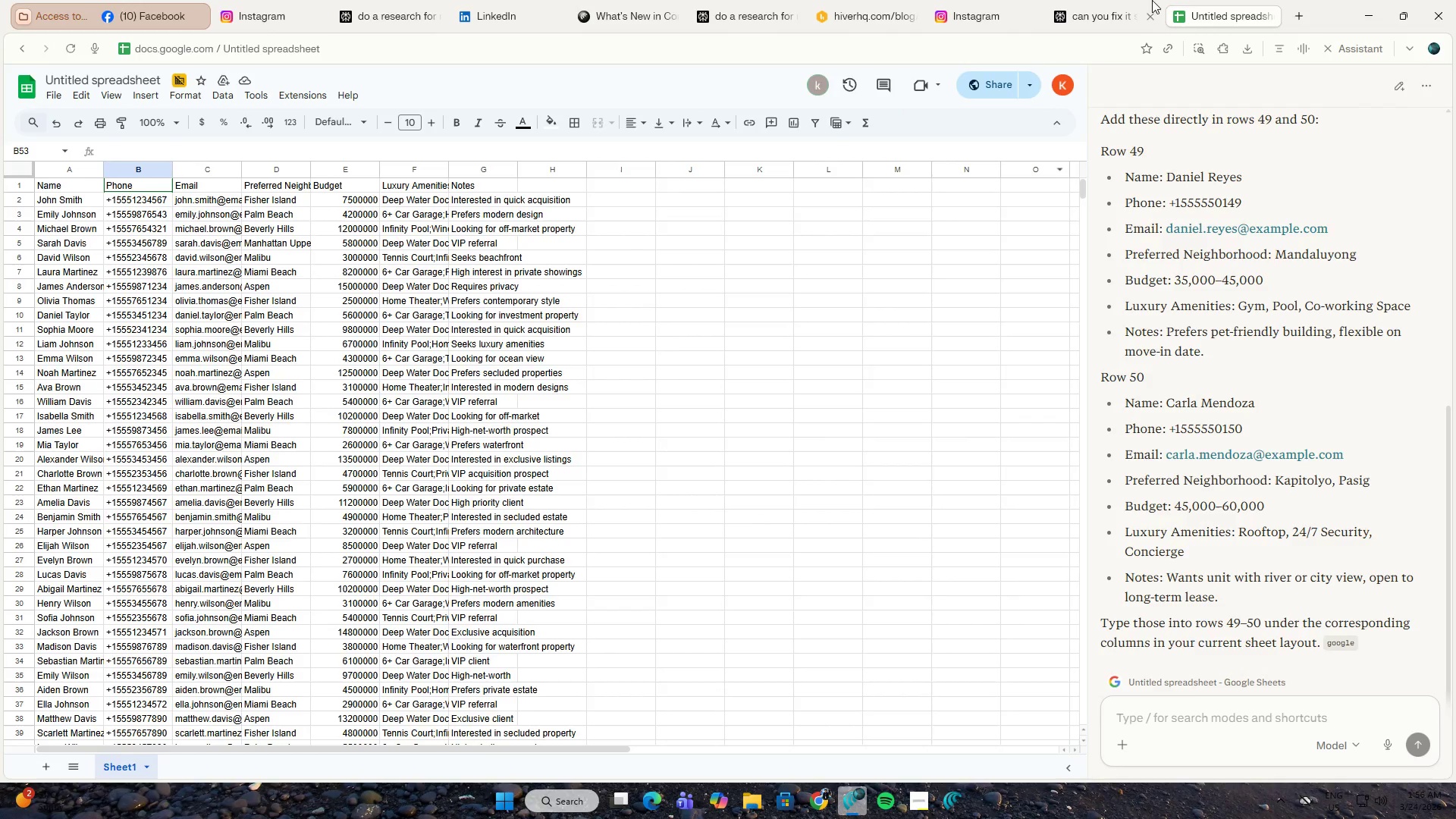 
left_click([558, 800])
 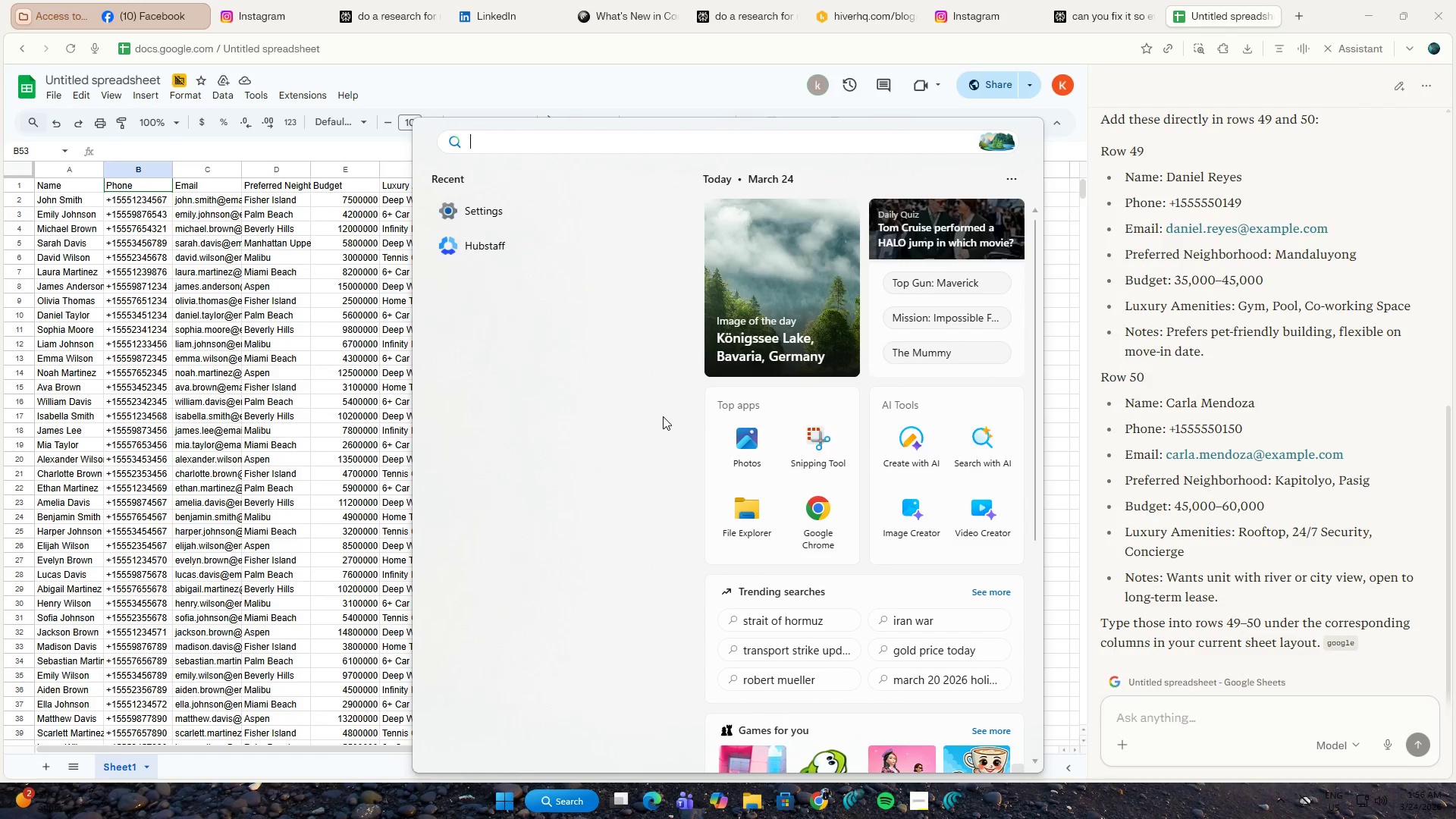 
left_click([824, 513])
 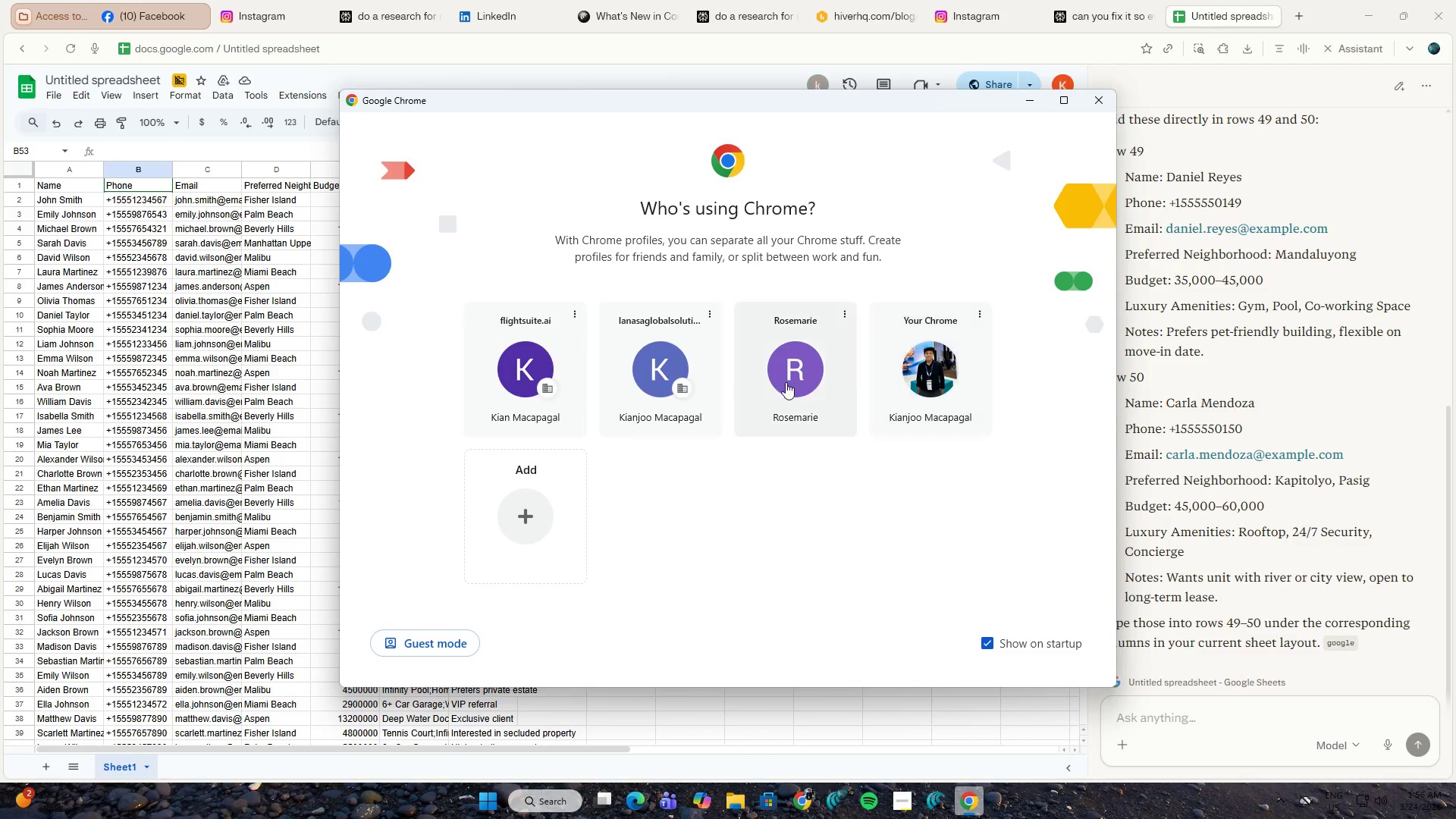 
left_click([670, 364])
 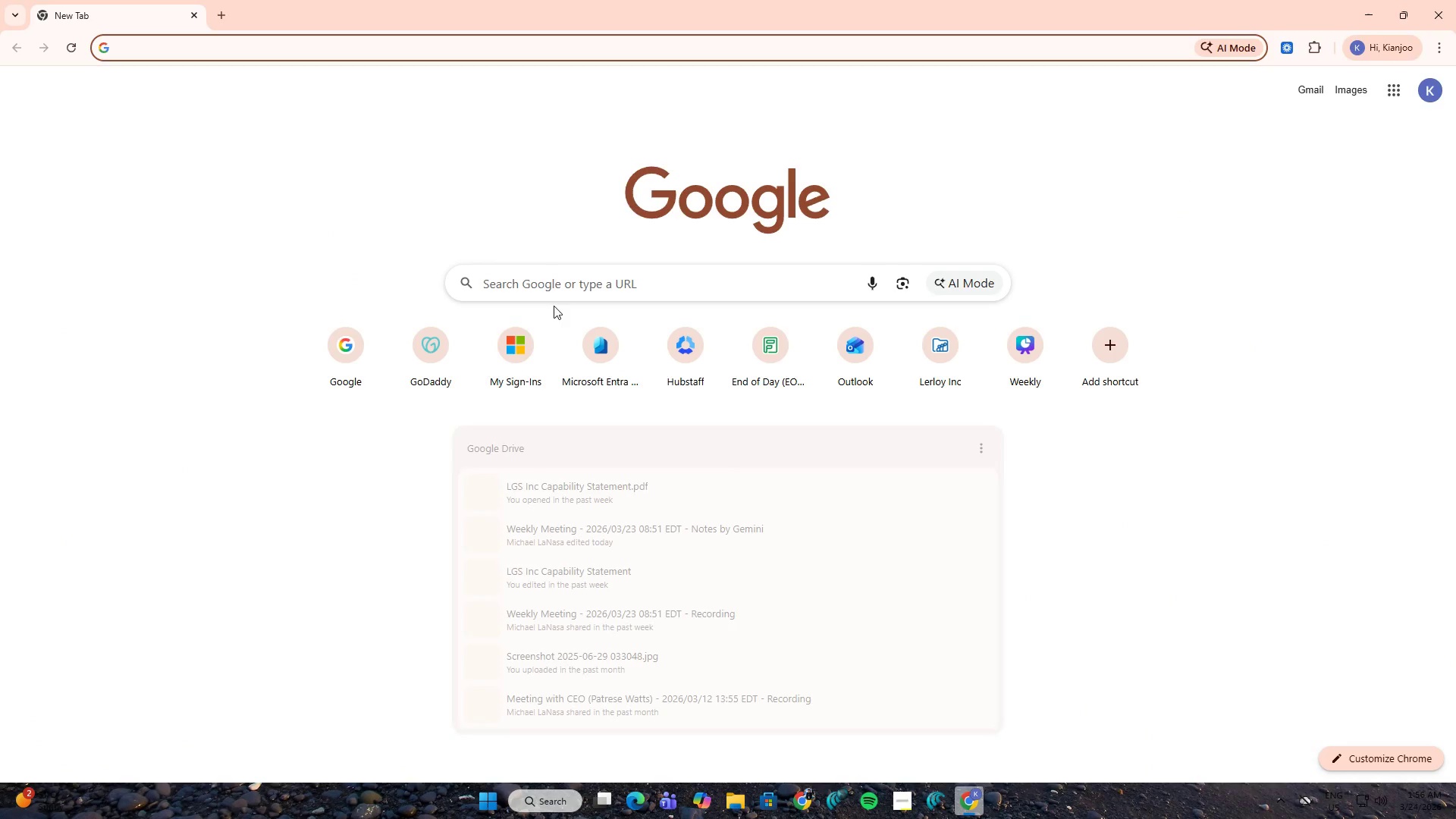 
key(Control+Shift+T)
 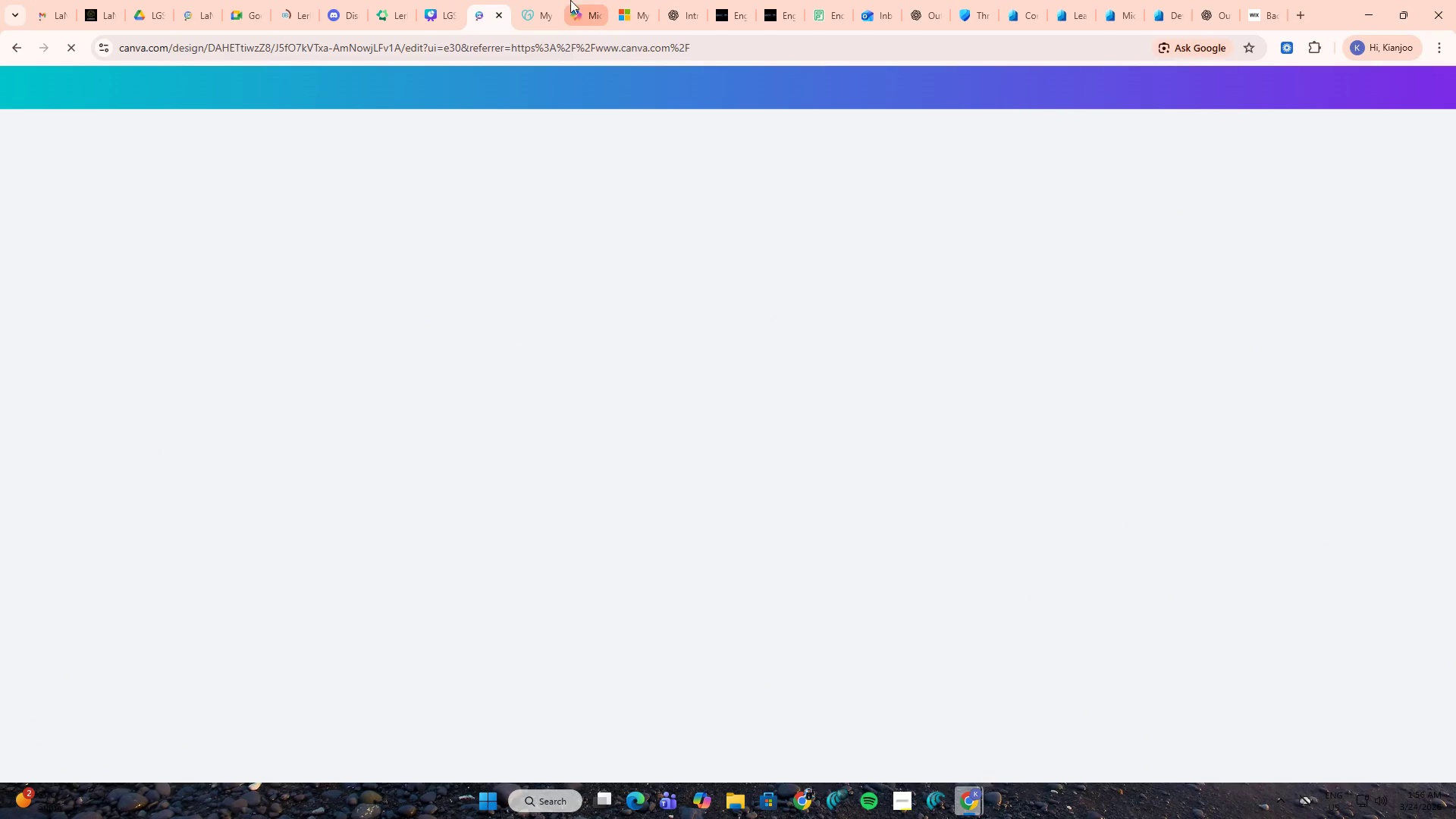 
left_click([723, 0])
 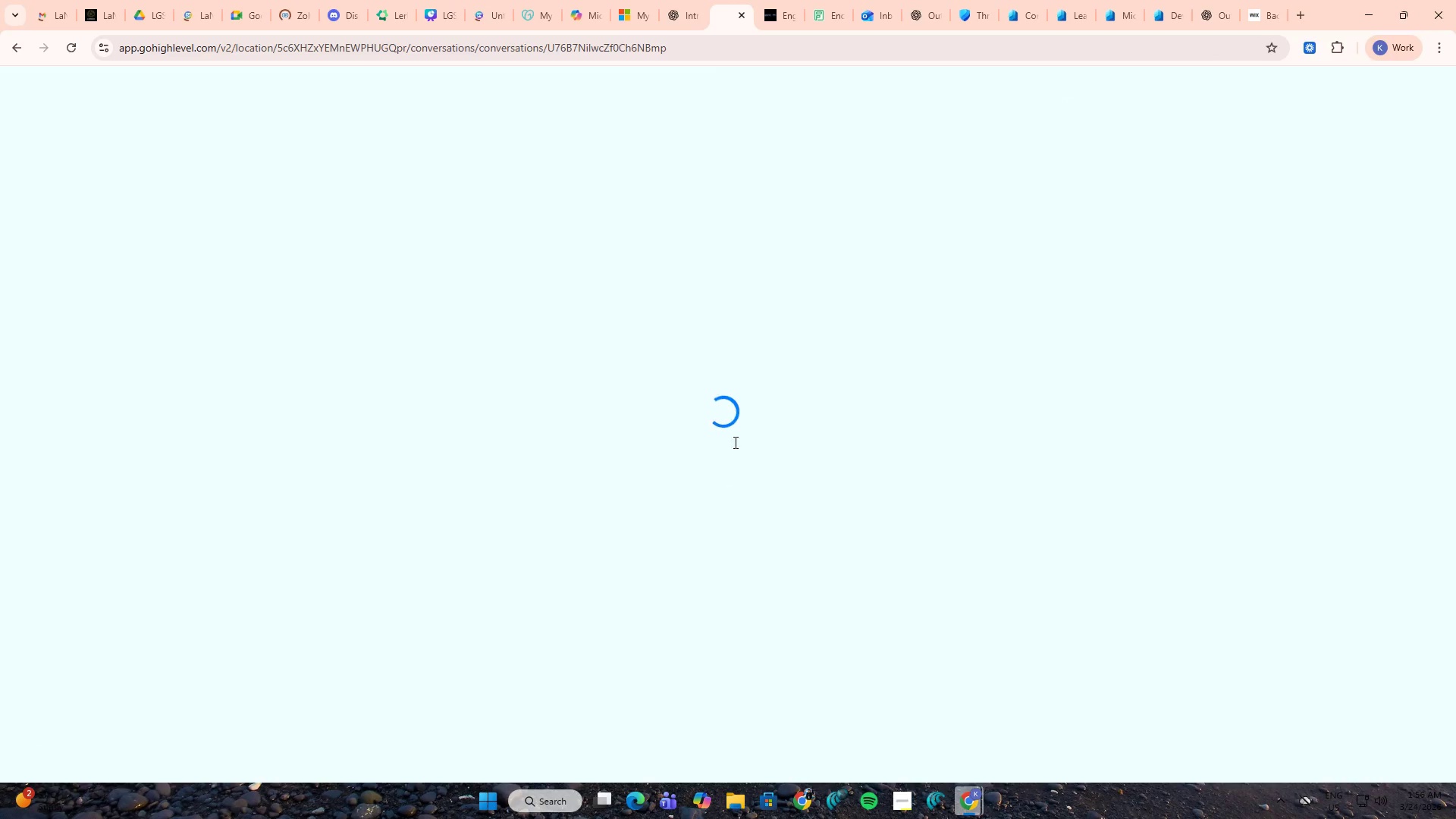 
left_click([781, 0])
 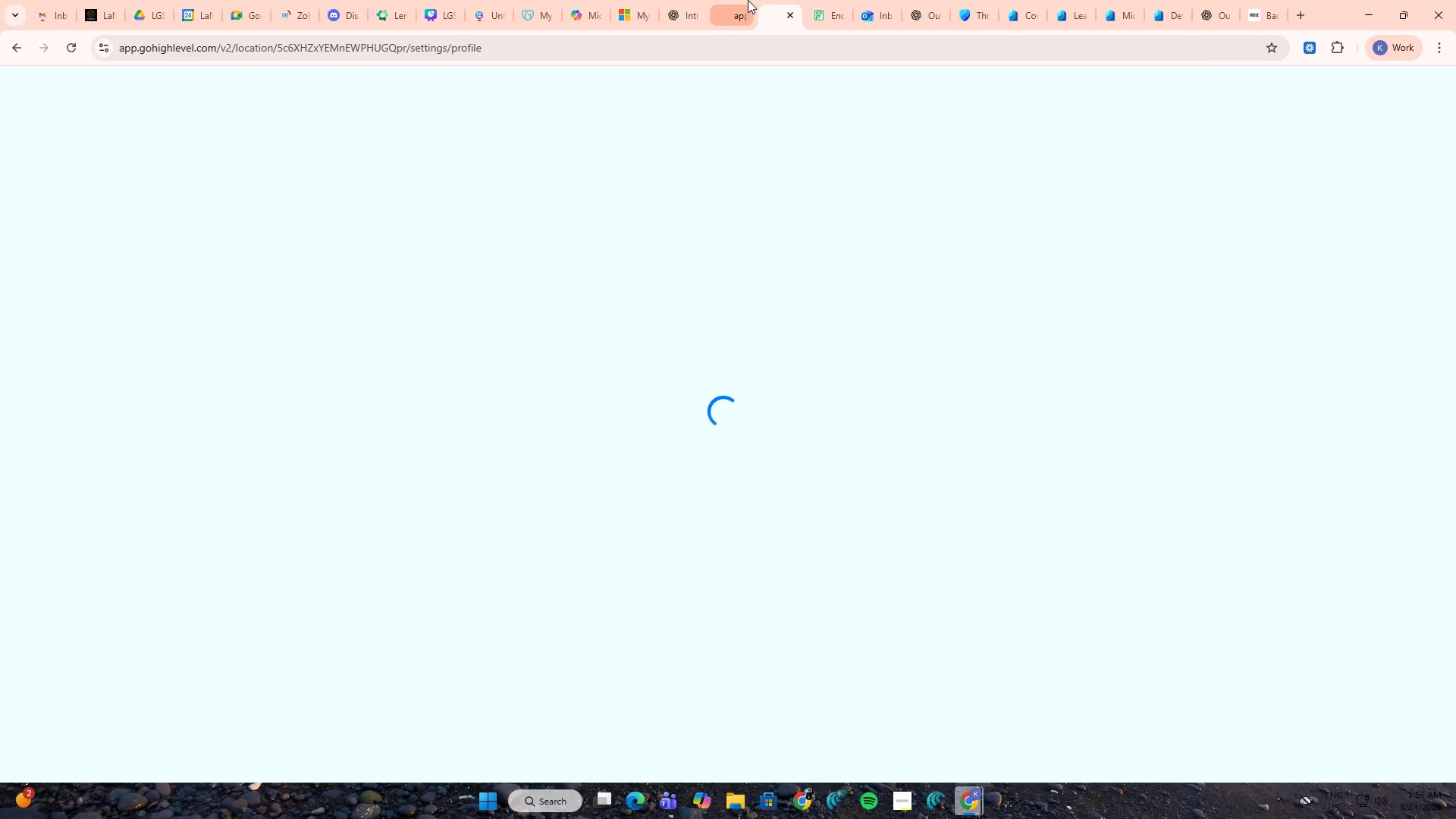 
left_click([748, 0])
 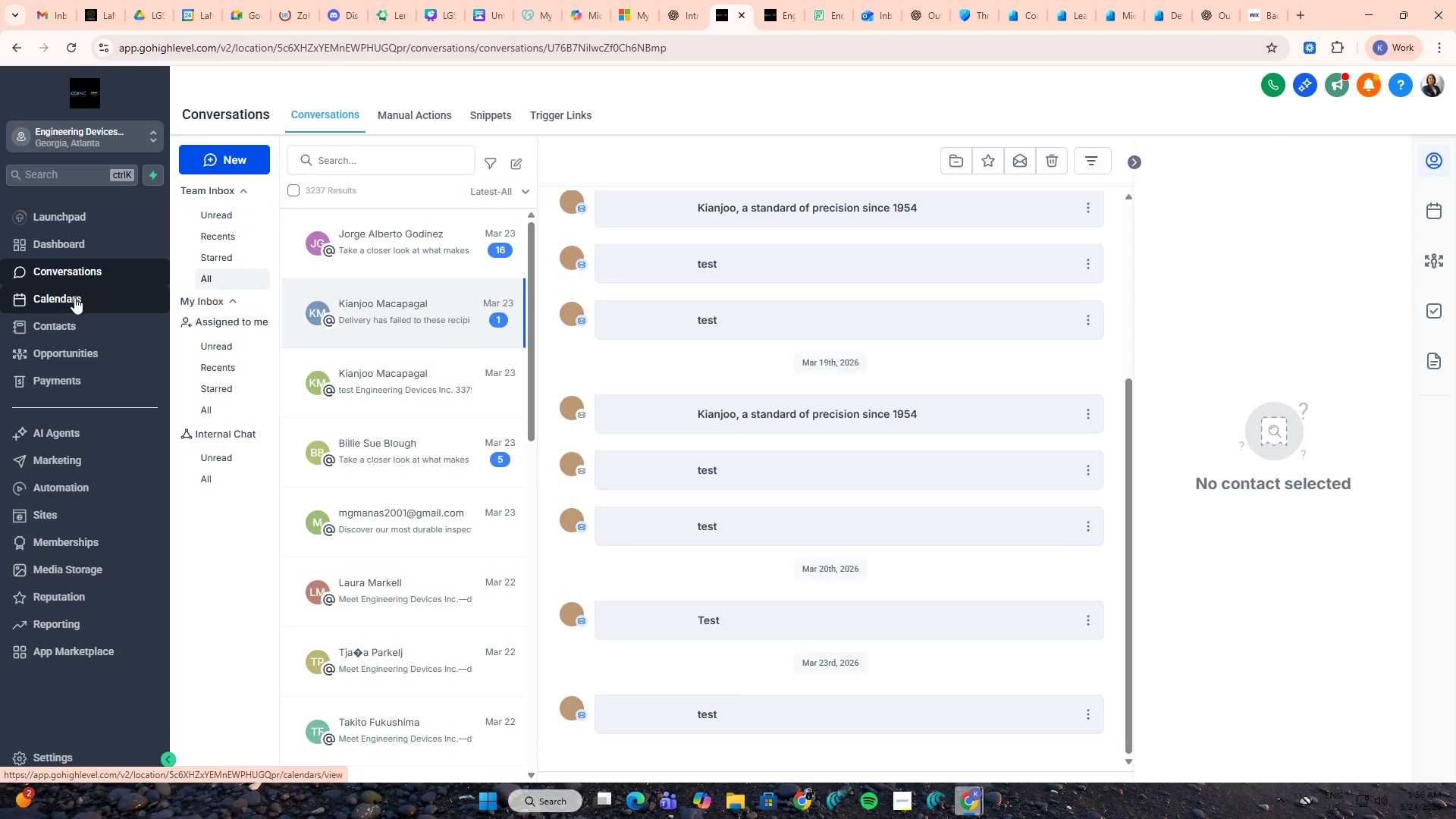 
wait(10.66)
 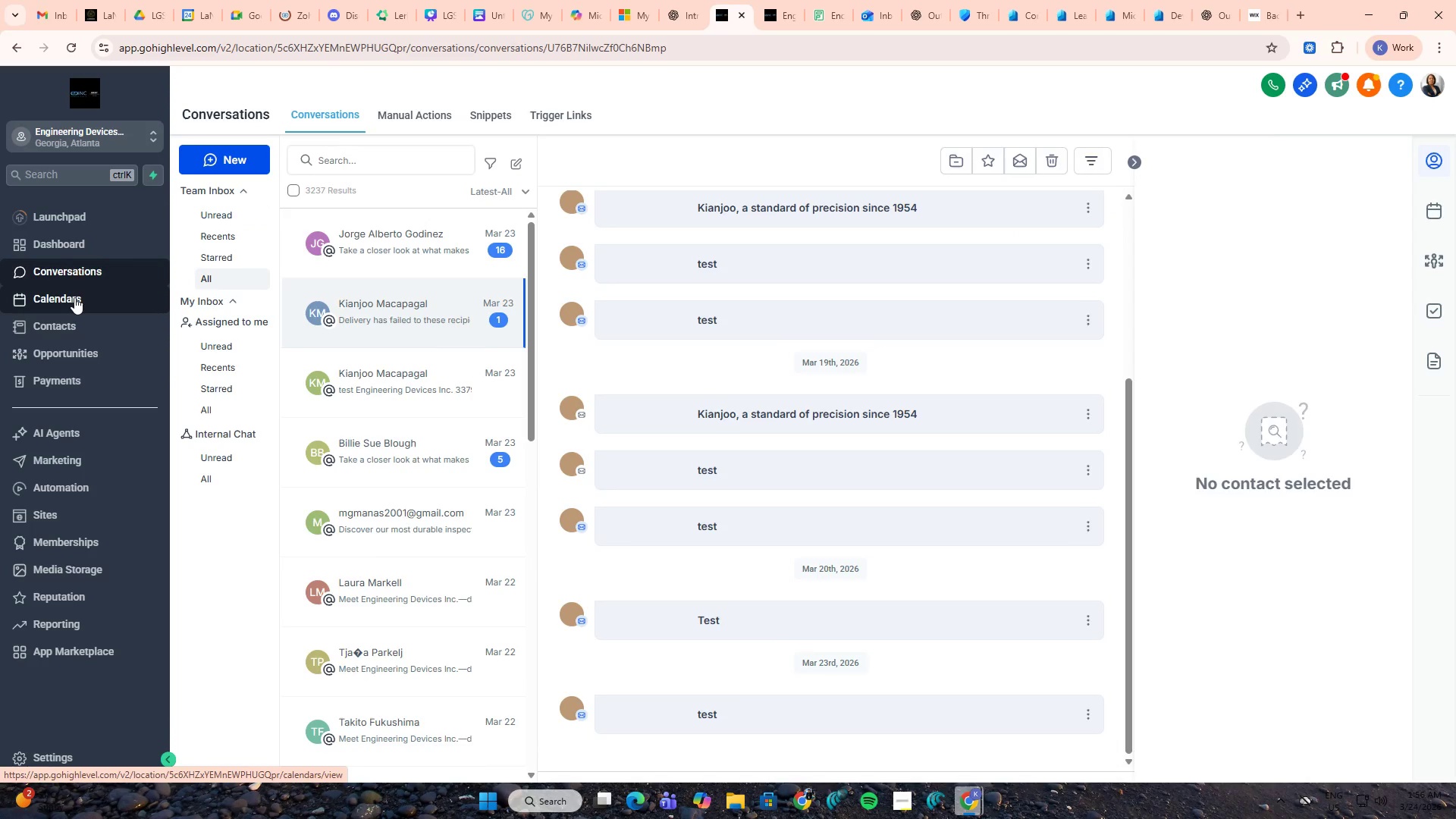 
left_click([1376, 83])
 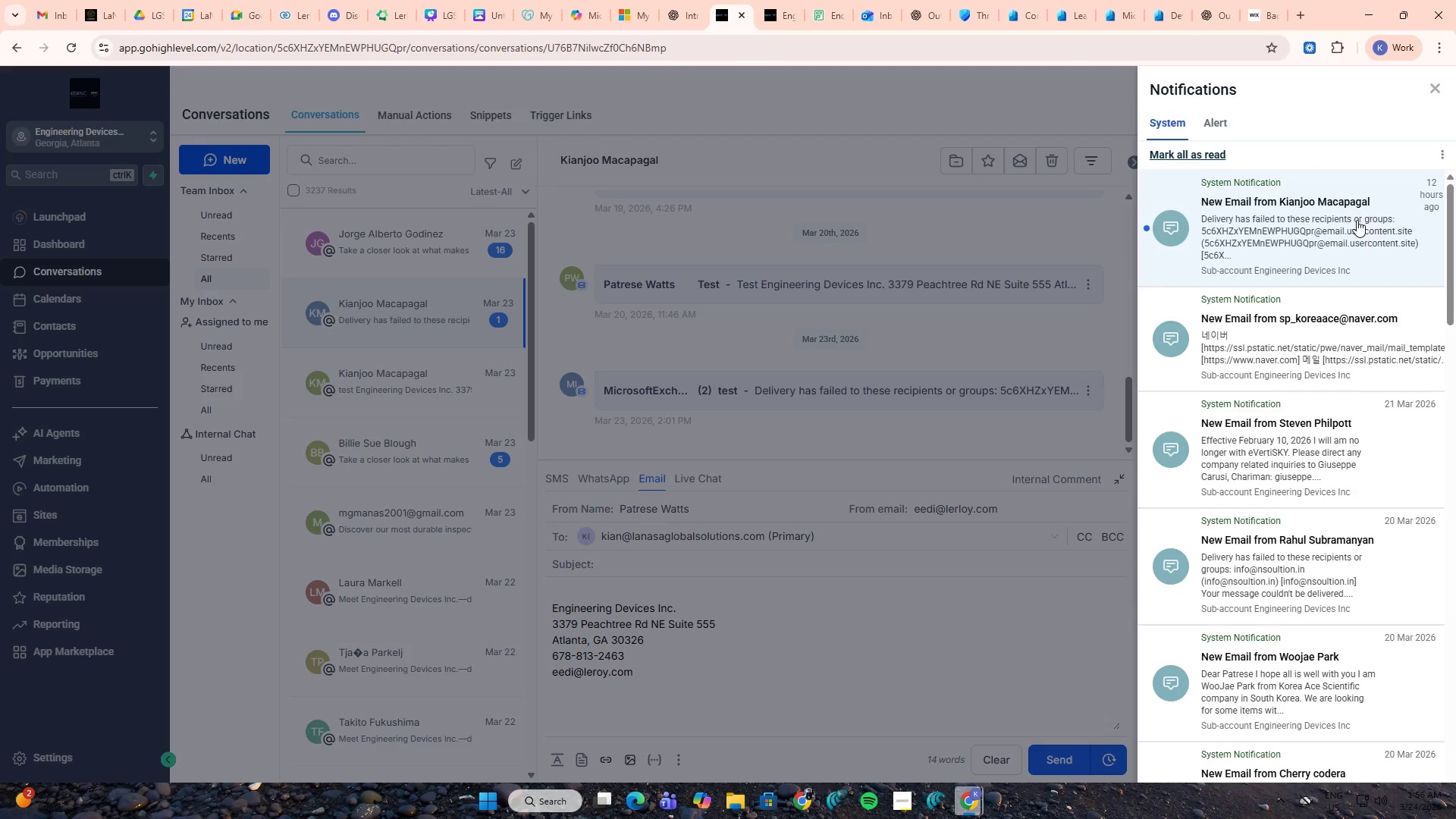 
double_click([1449, 89])
 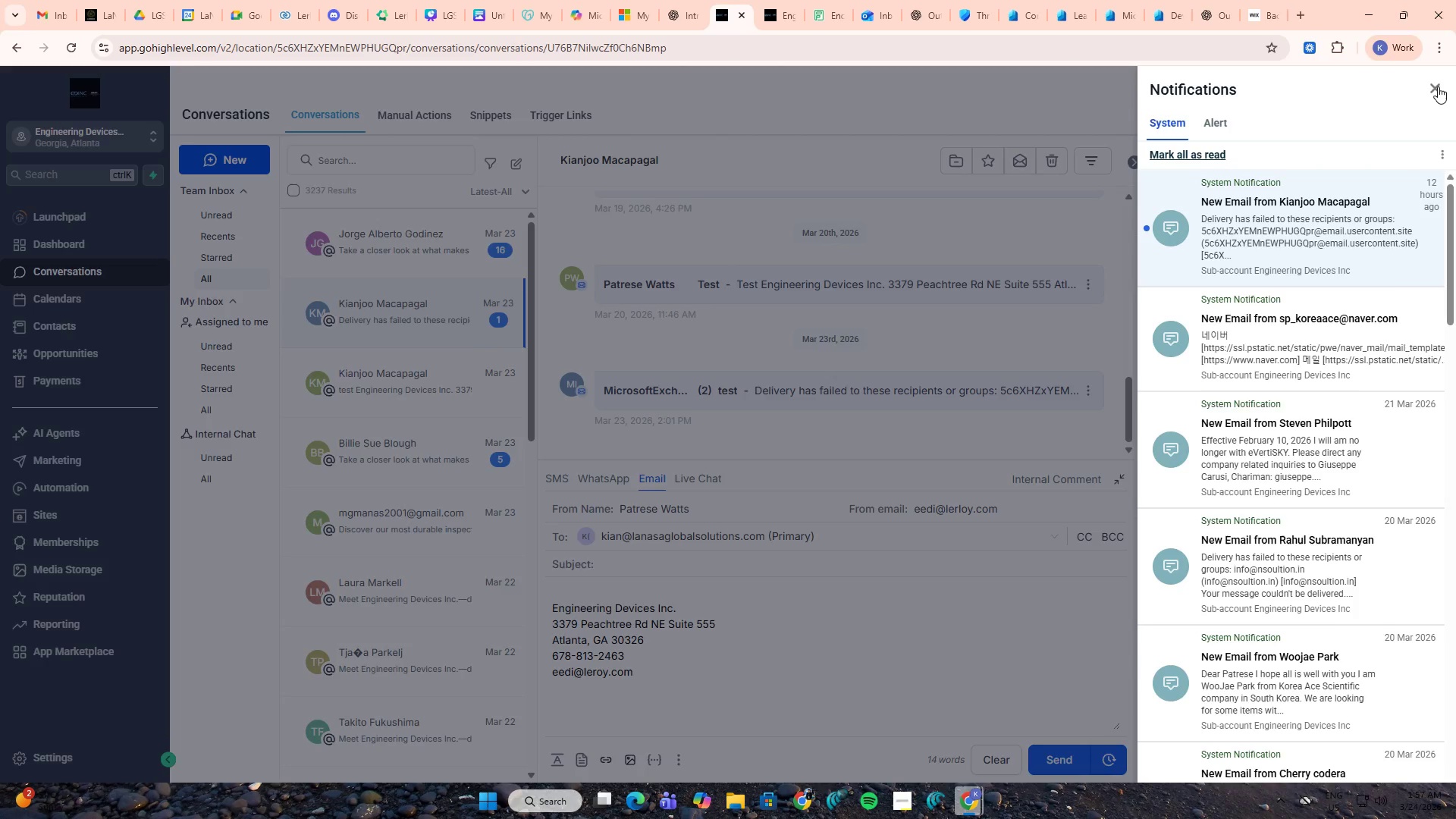 
triple_click([1438, 86])
 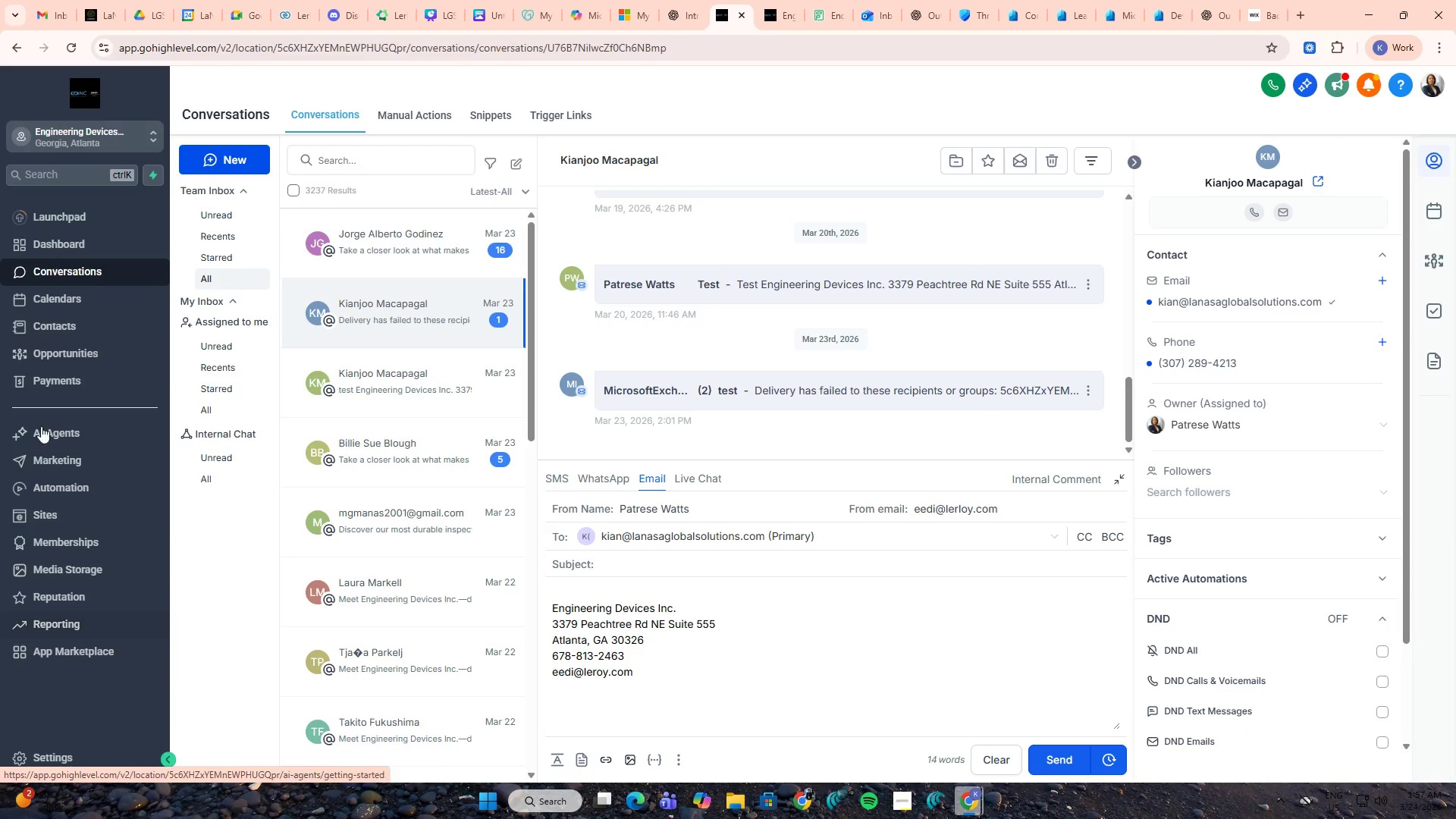 
left_click([74, 330])
 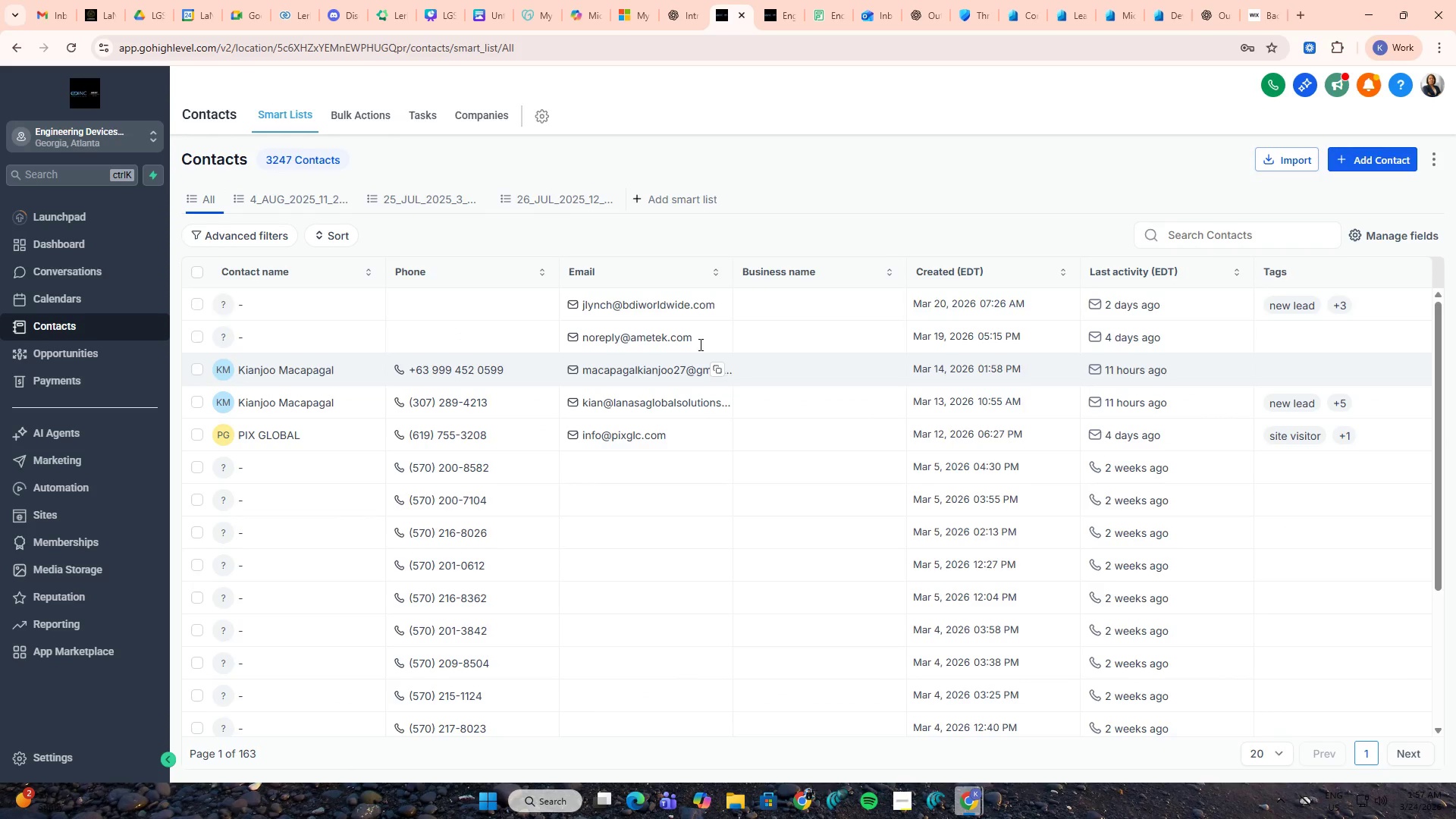 
wait(8.0)
 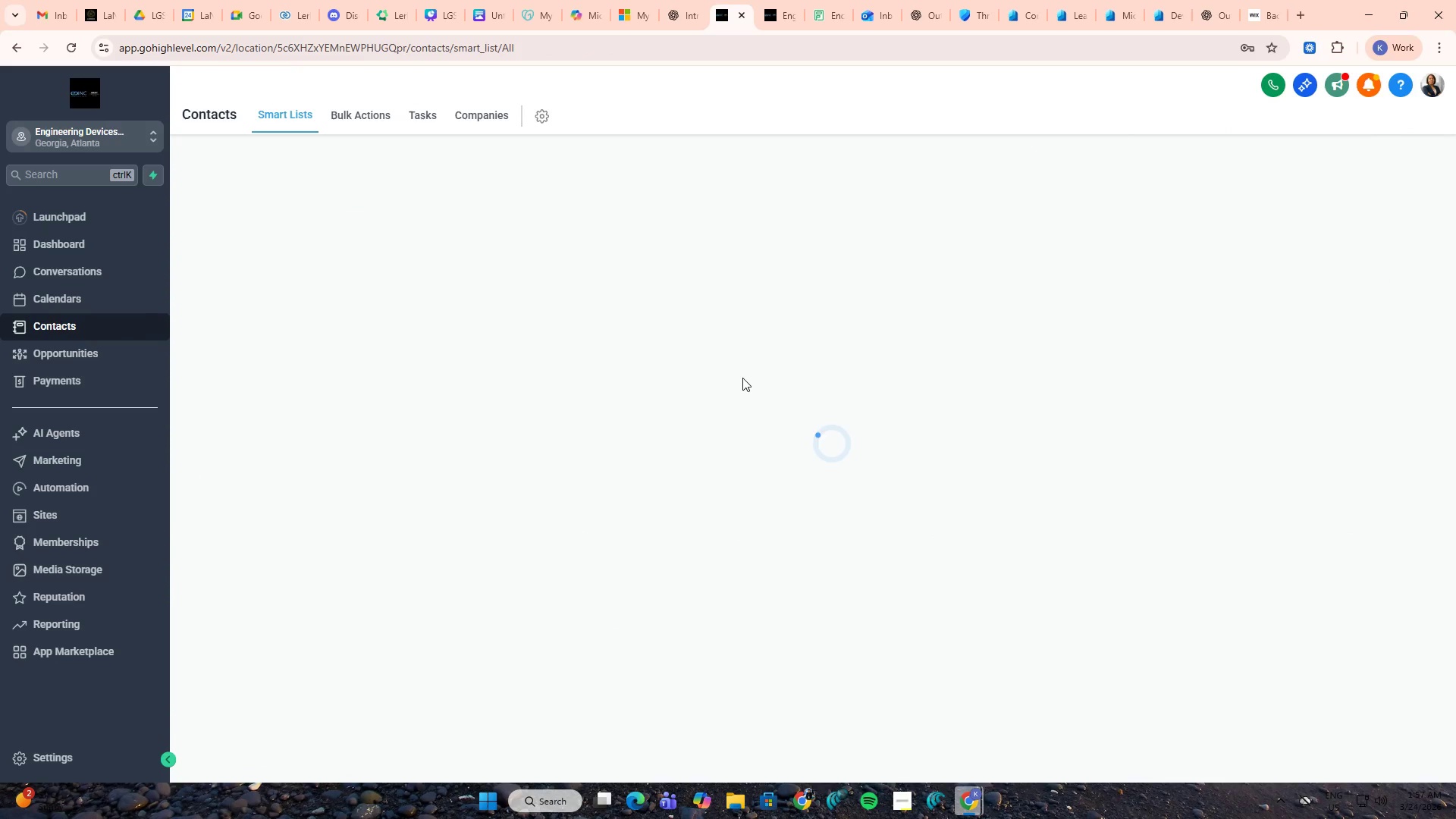 
left_click([912, 811])